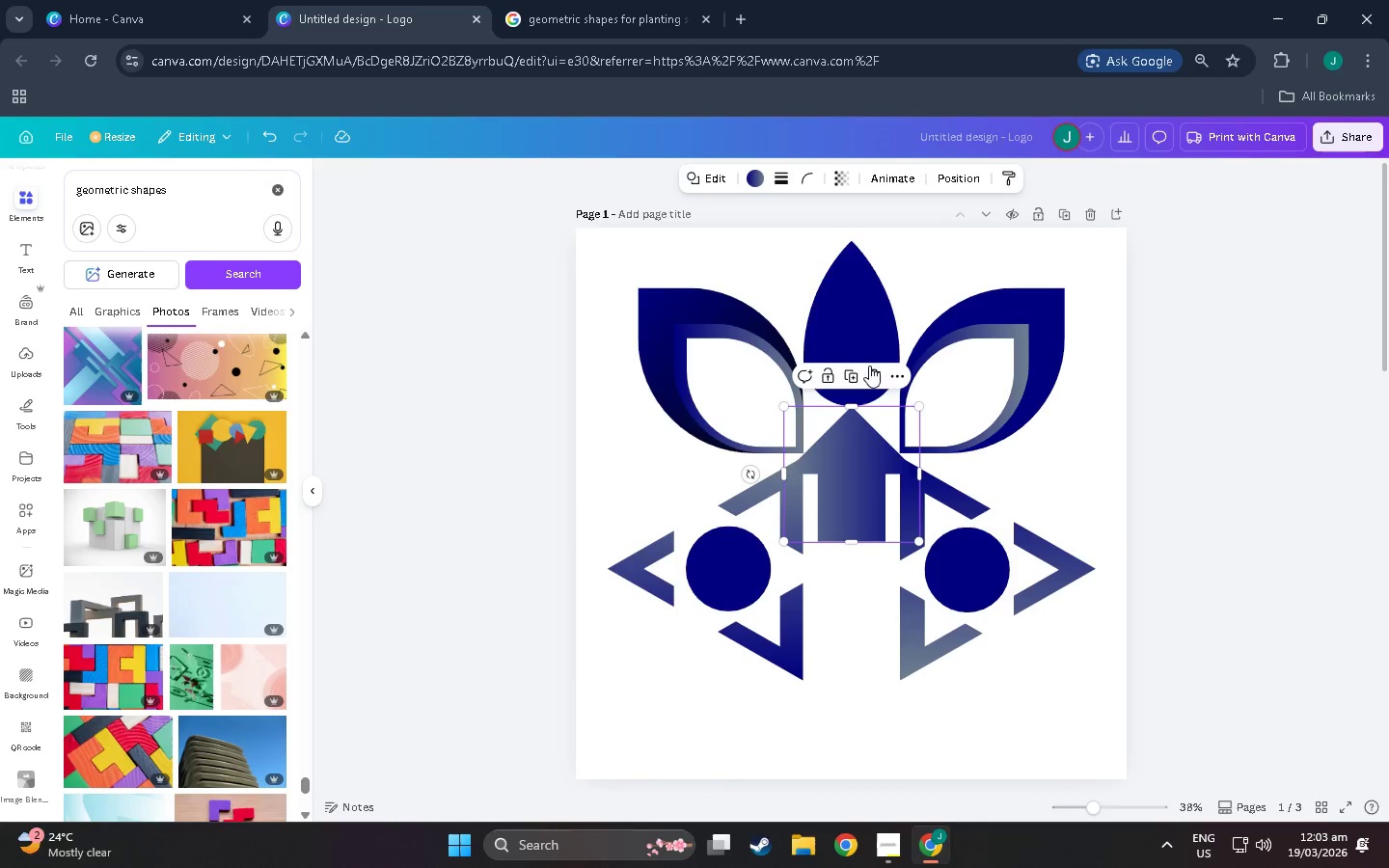 
left_click([873, 373])
 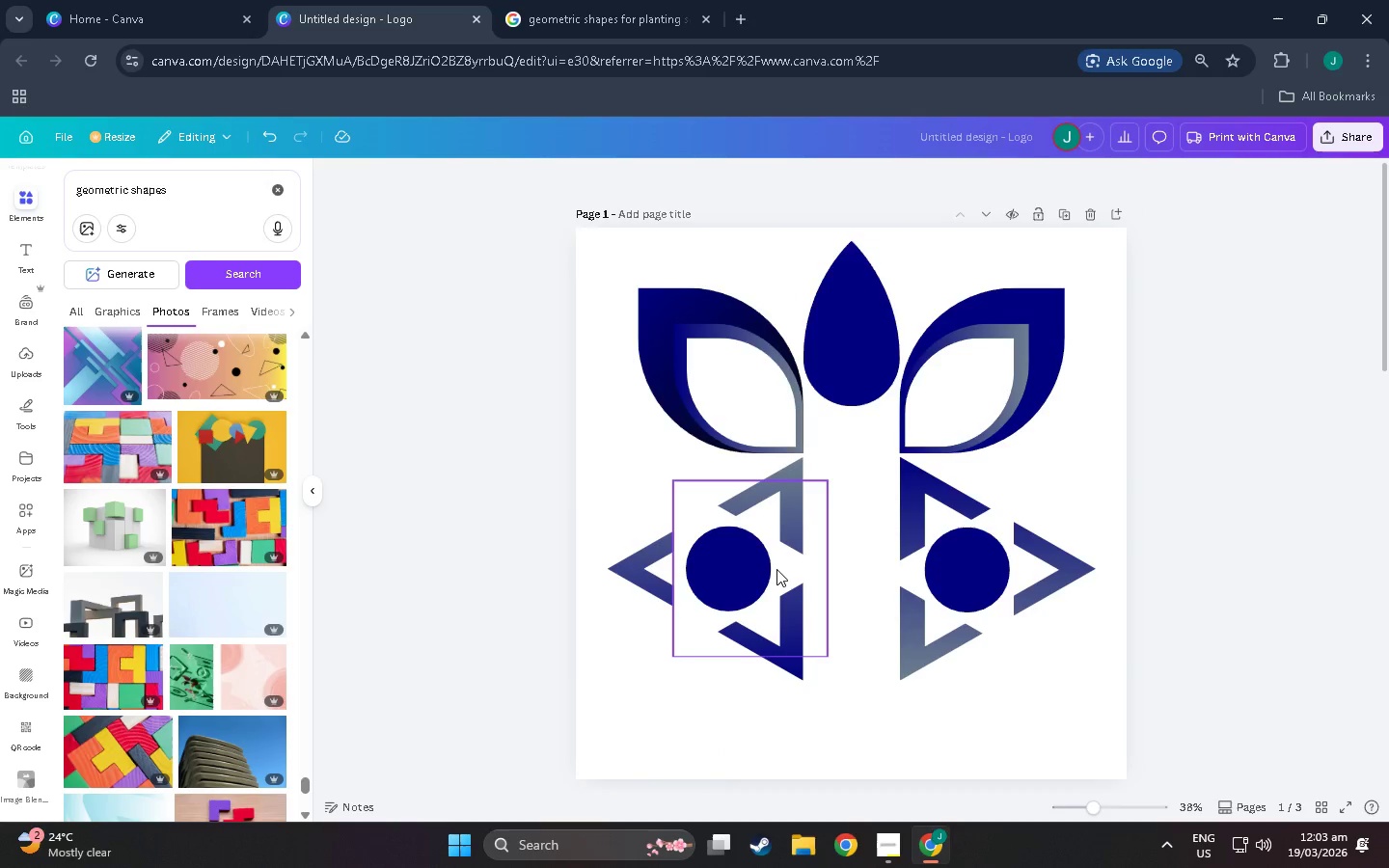 
scroll: coordinate [831, 569], scroll_direction: down, amount: 1.0
 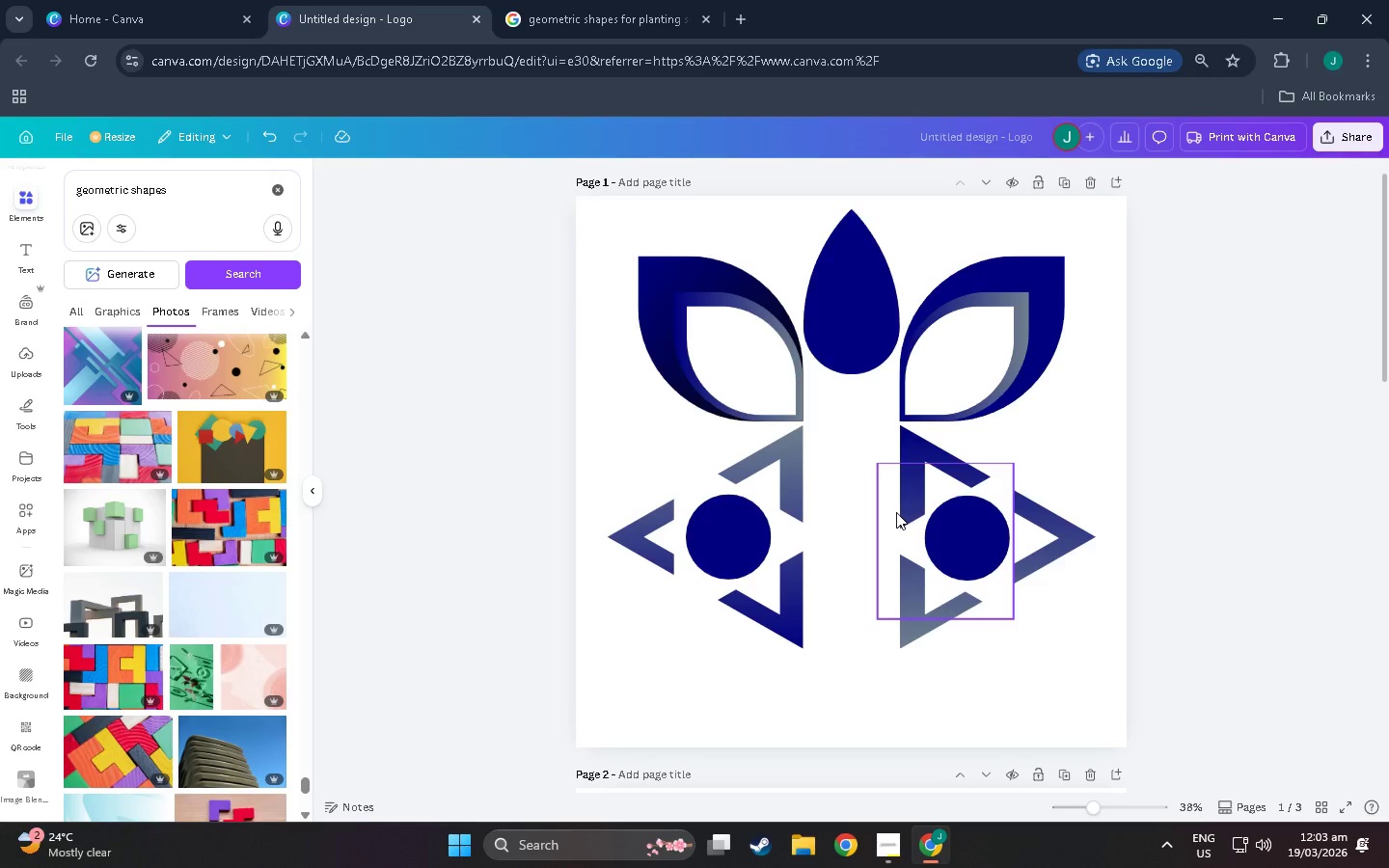 
wait(10.69)
 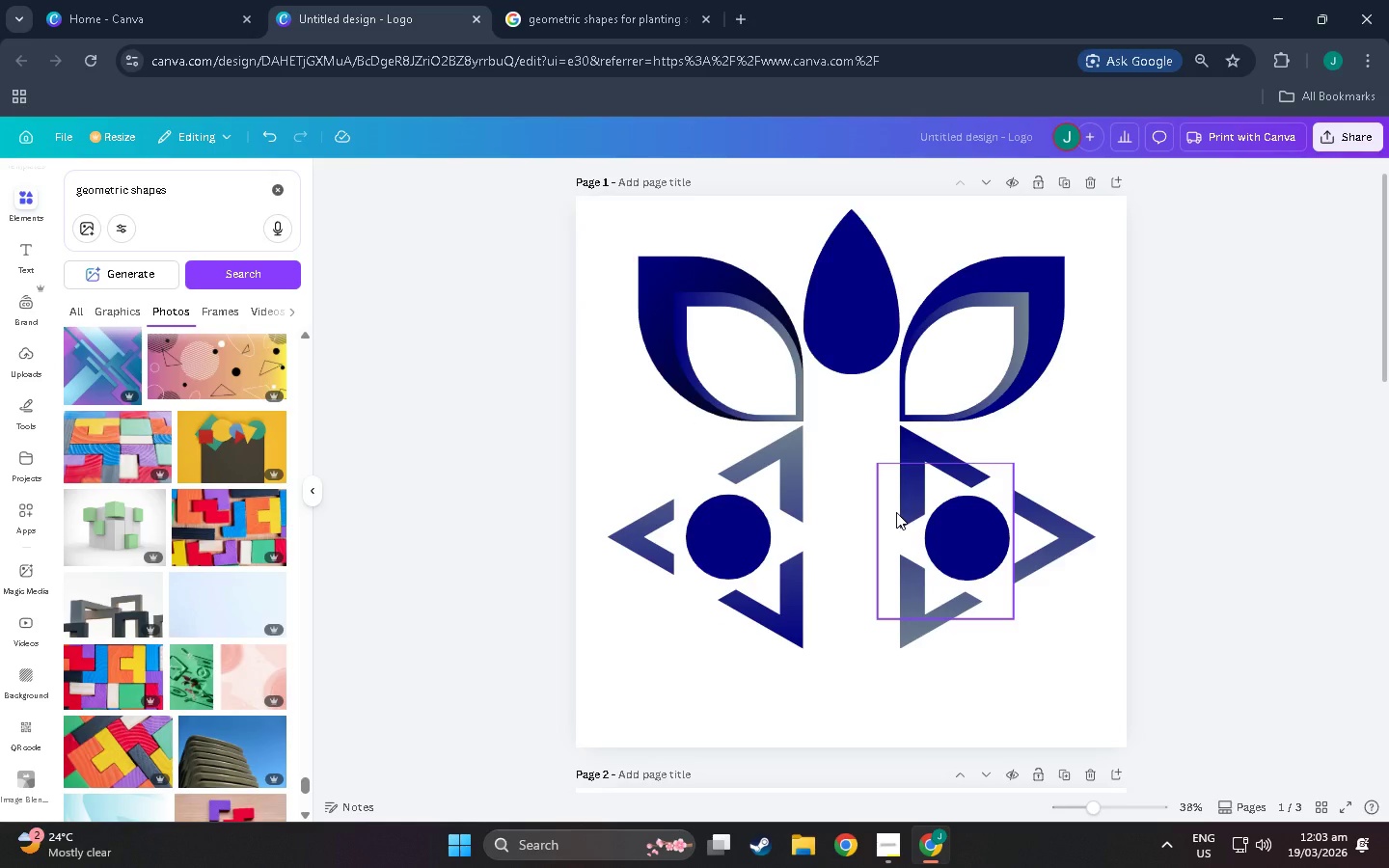 
scroll: coordinate [898, 529], scroll_direction: down, amount: 11.0
 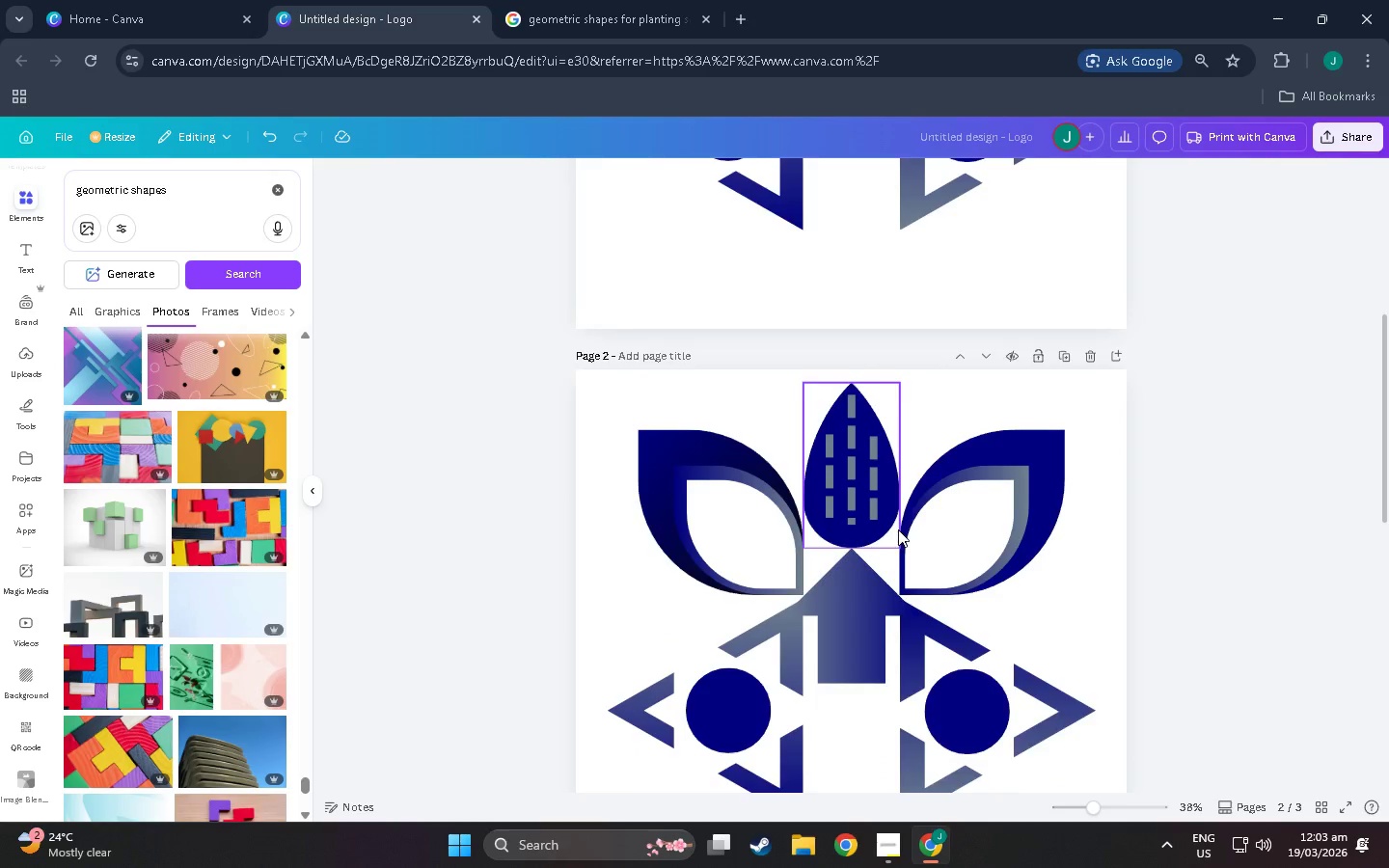 
scroll: coordinate [901, 475], scroll_direction: up, amount: 6.0
 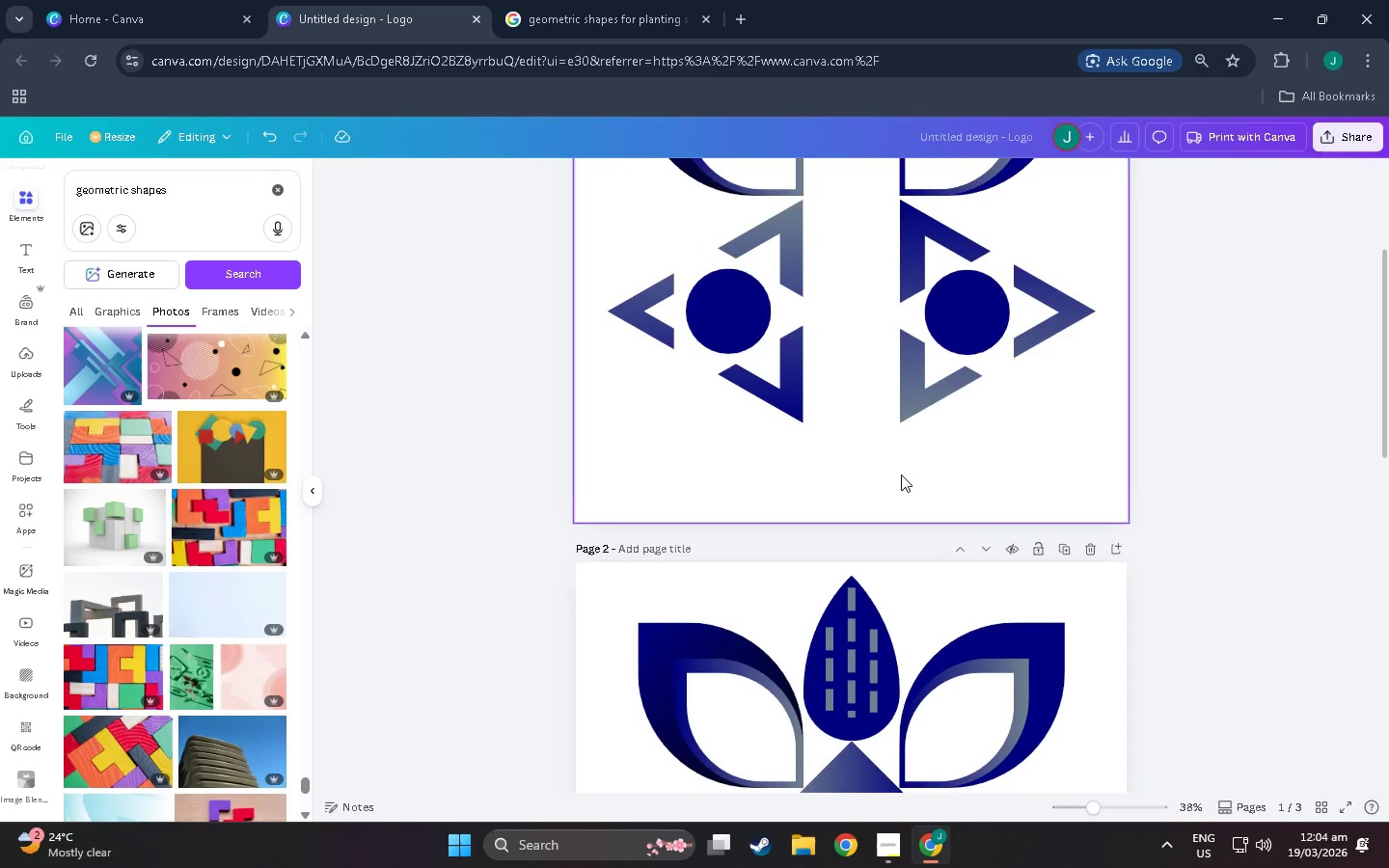 
wait(5.18)
 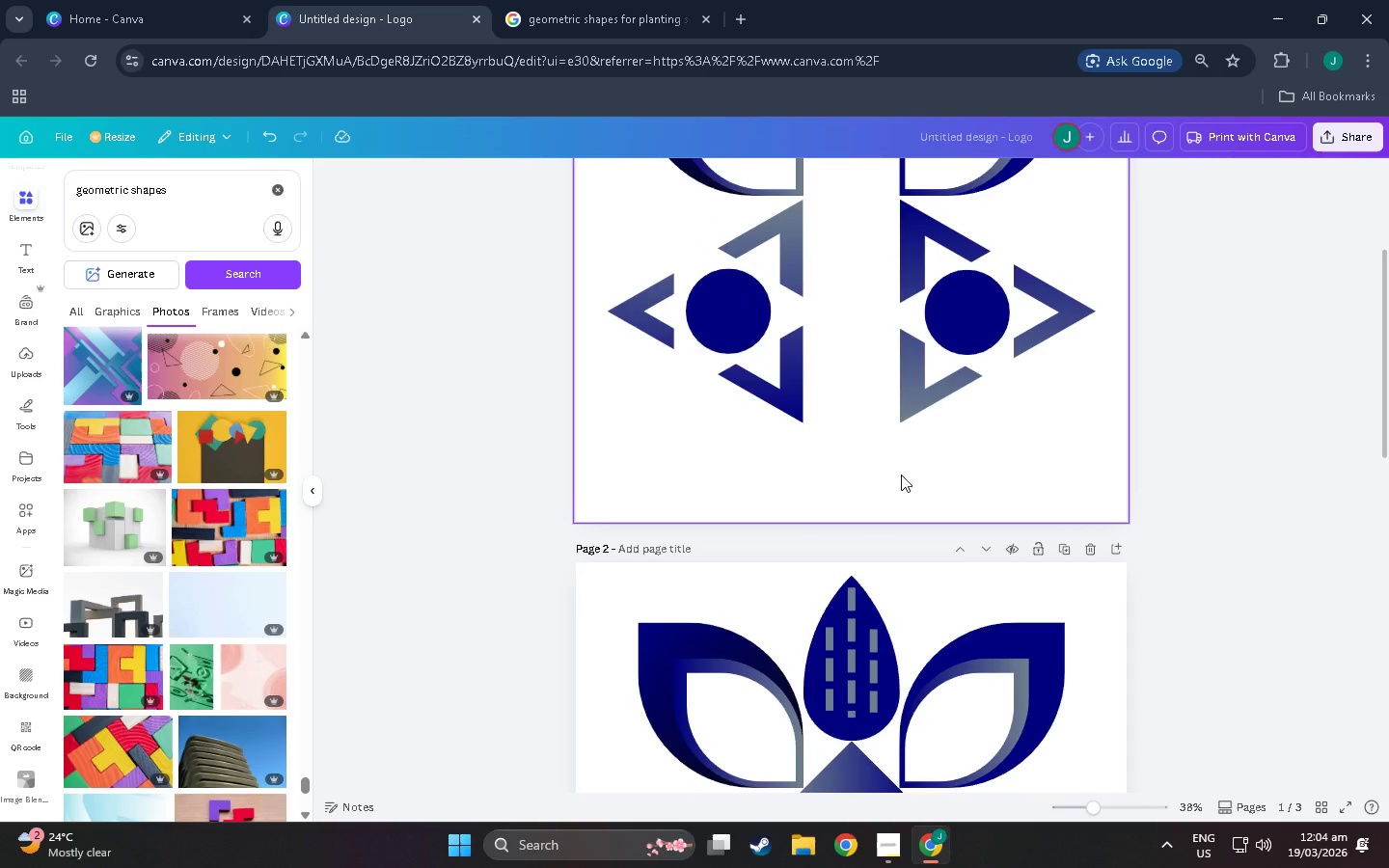 
scroll: coordinate [145, 506], scroll_direction: down, amount: 30.0
 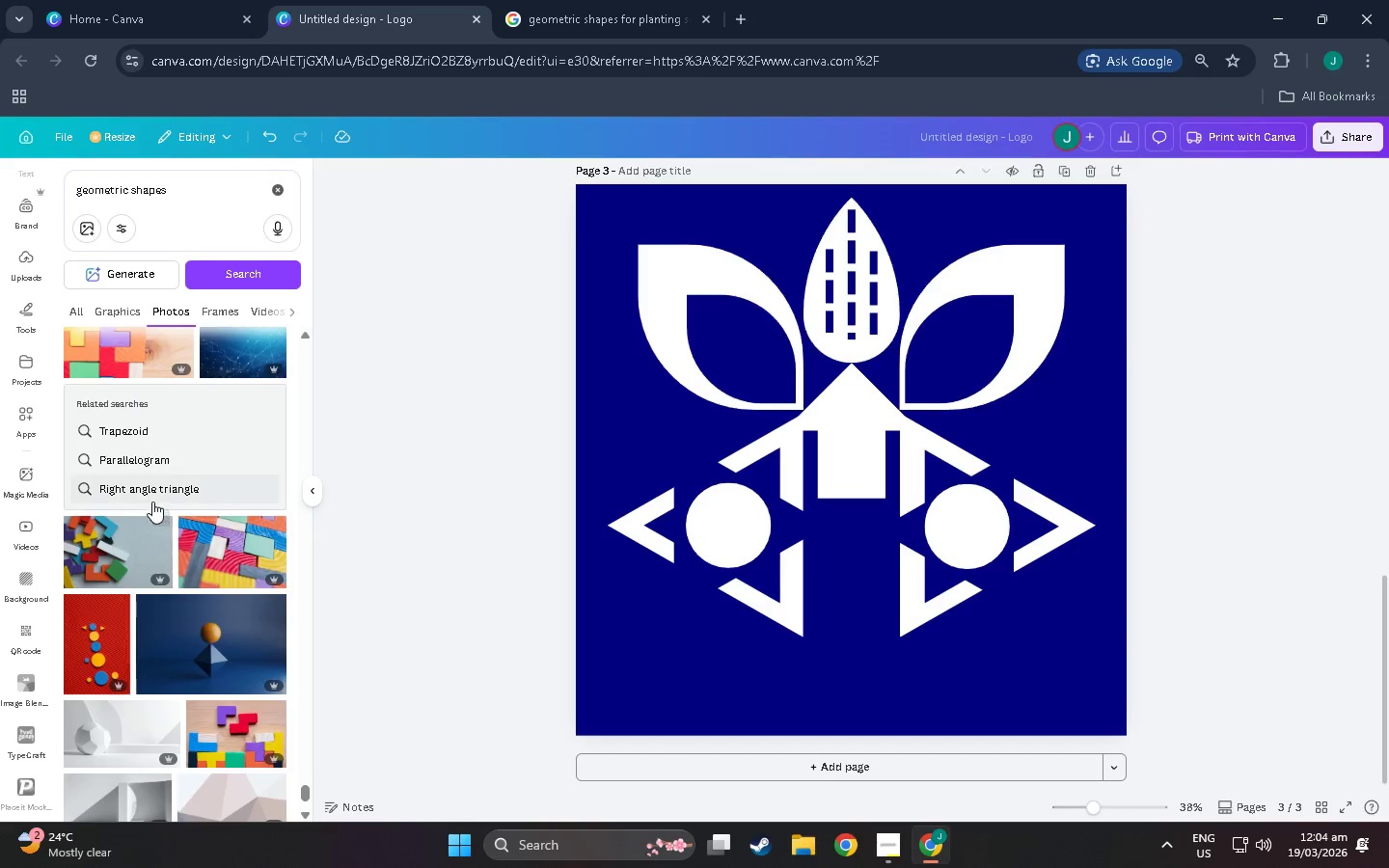 
scroll: coordinate [137, 512], scroll_direction: down, amount: 48.0
 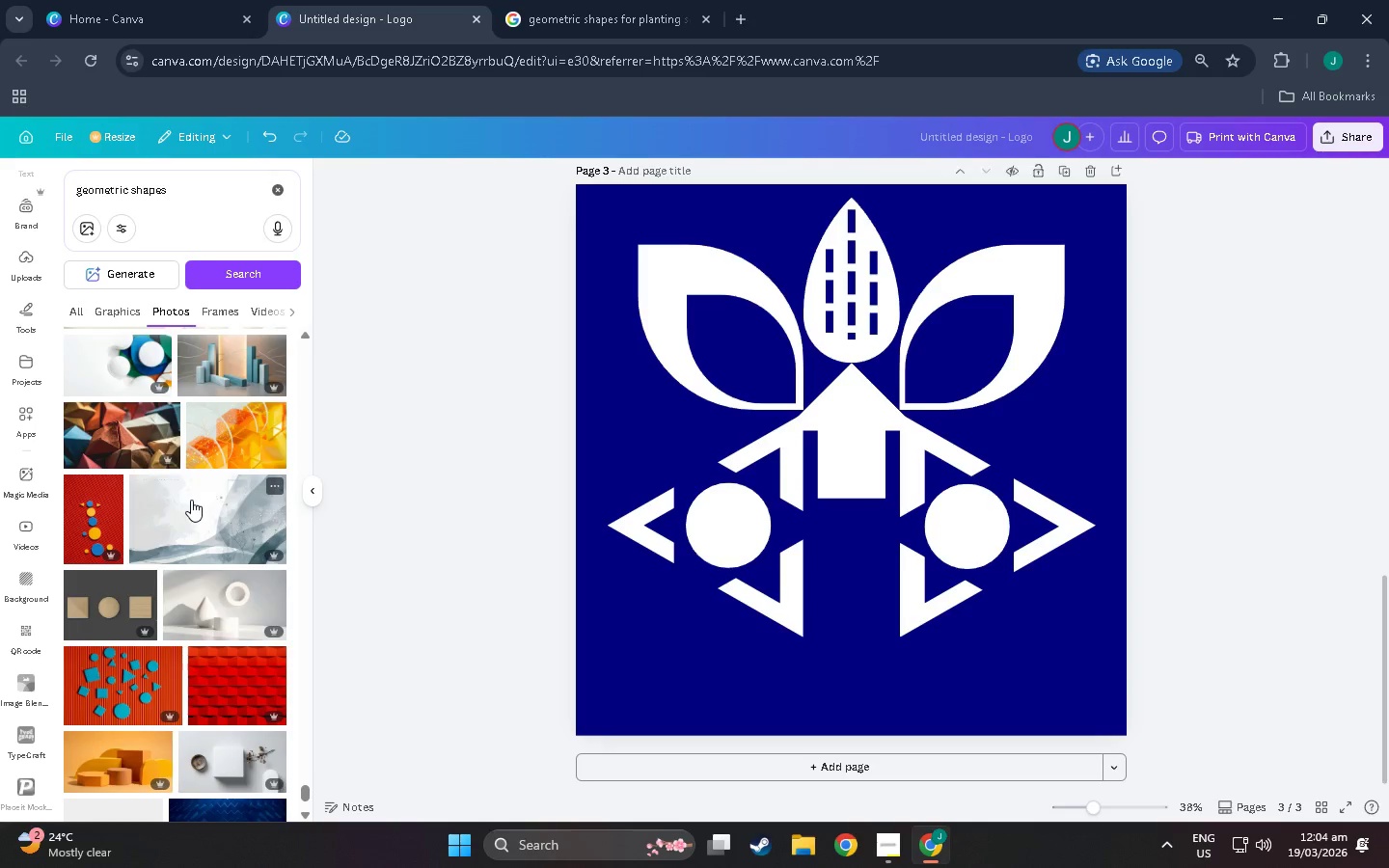 
scroll: coordinate [200, 516], scroll_direction: down, amount: 81.0
 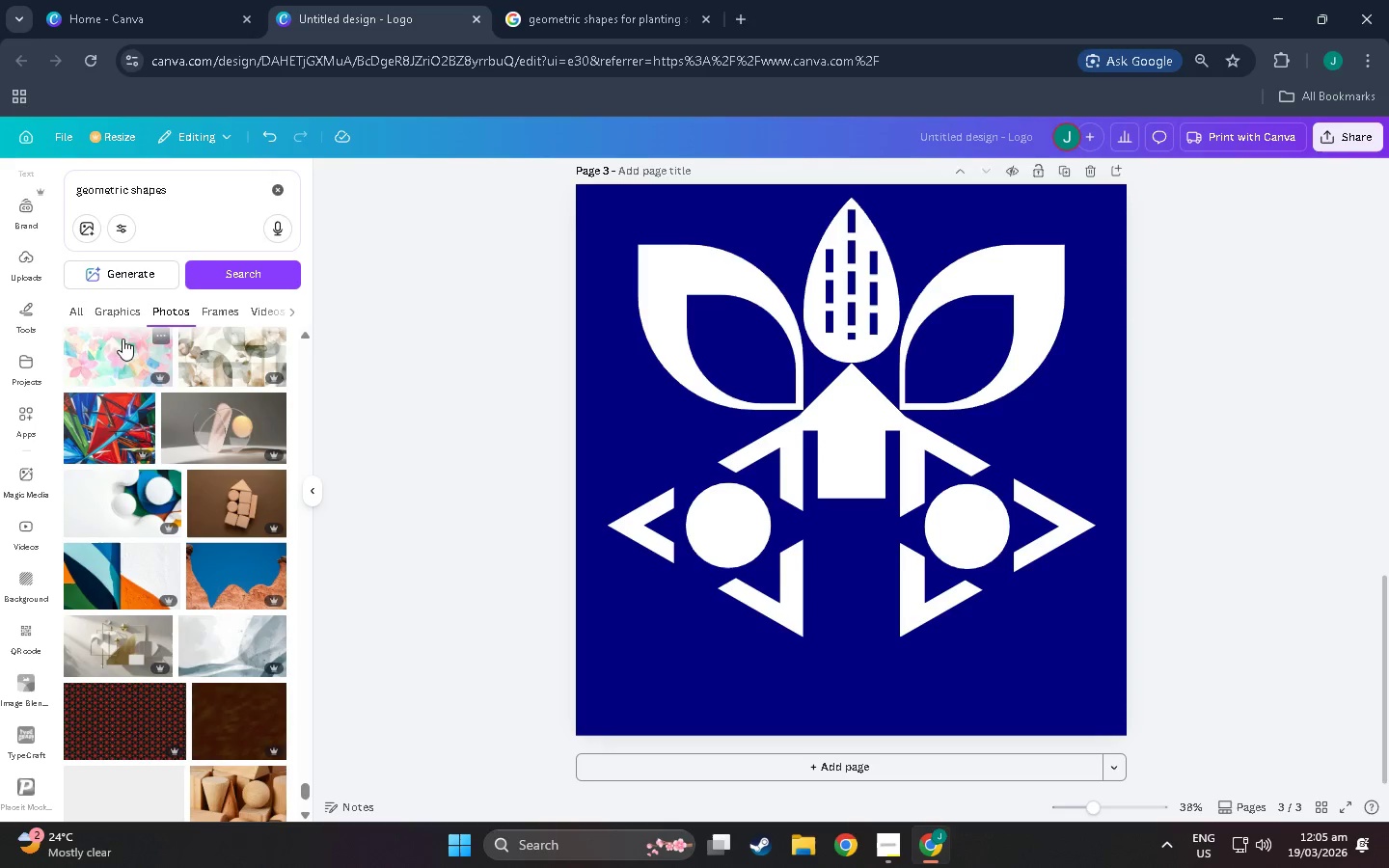 
left_click([123, 313])
 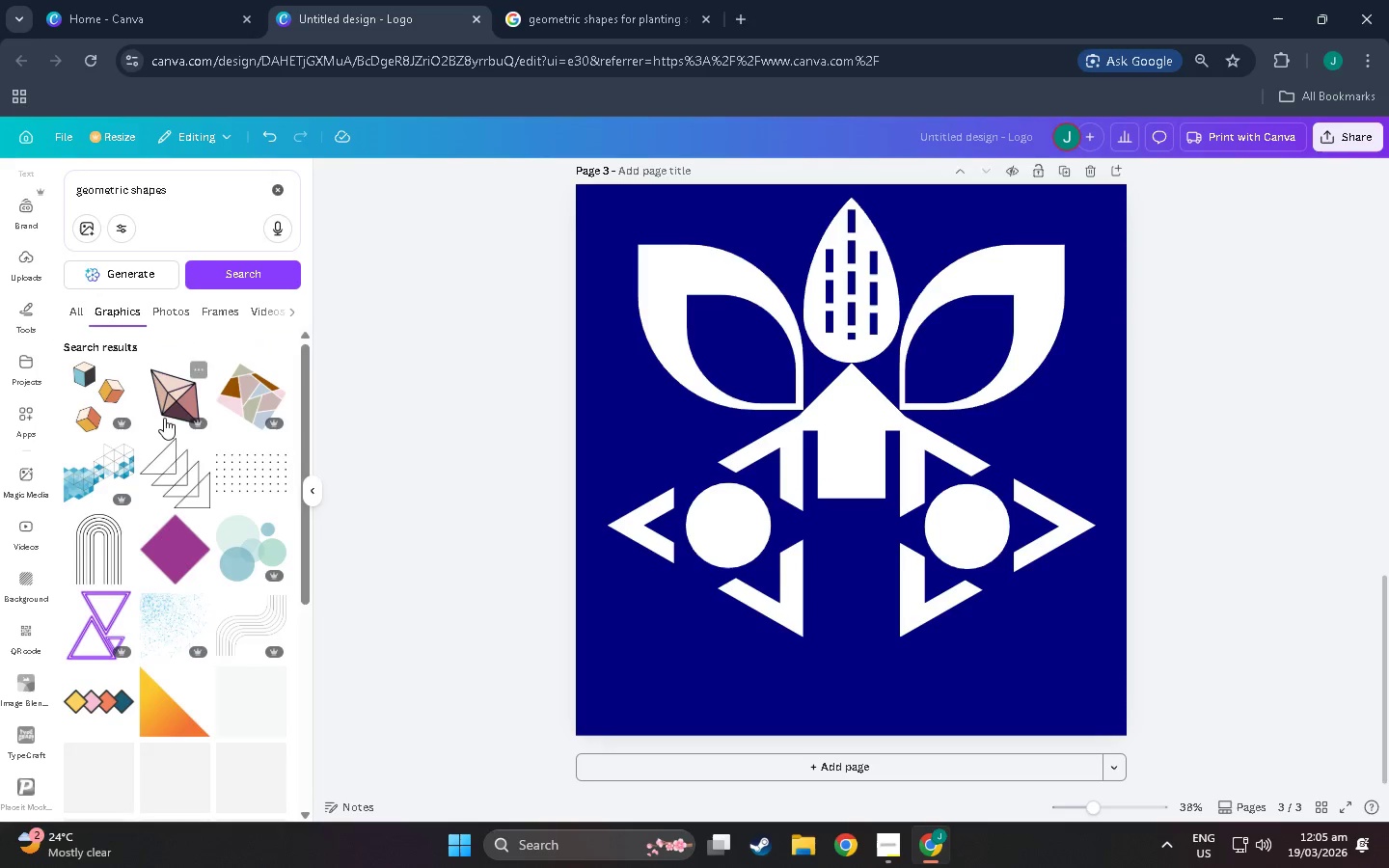 
scroll: coordinate [177, 364], scroll_direction: down, amount: 20.0
 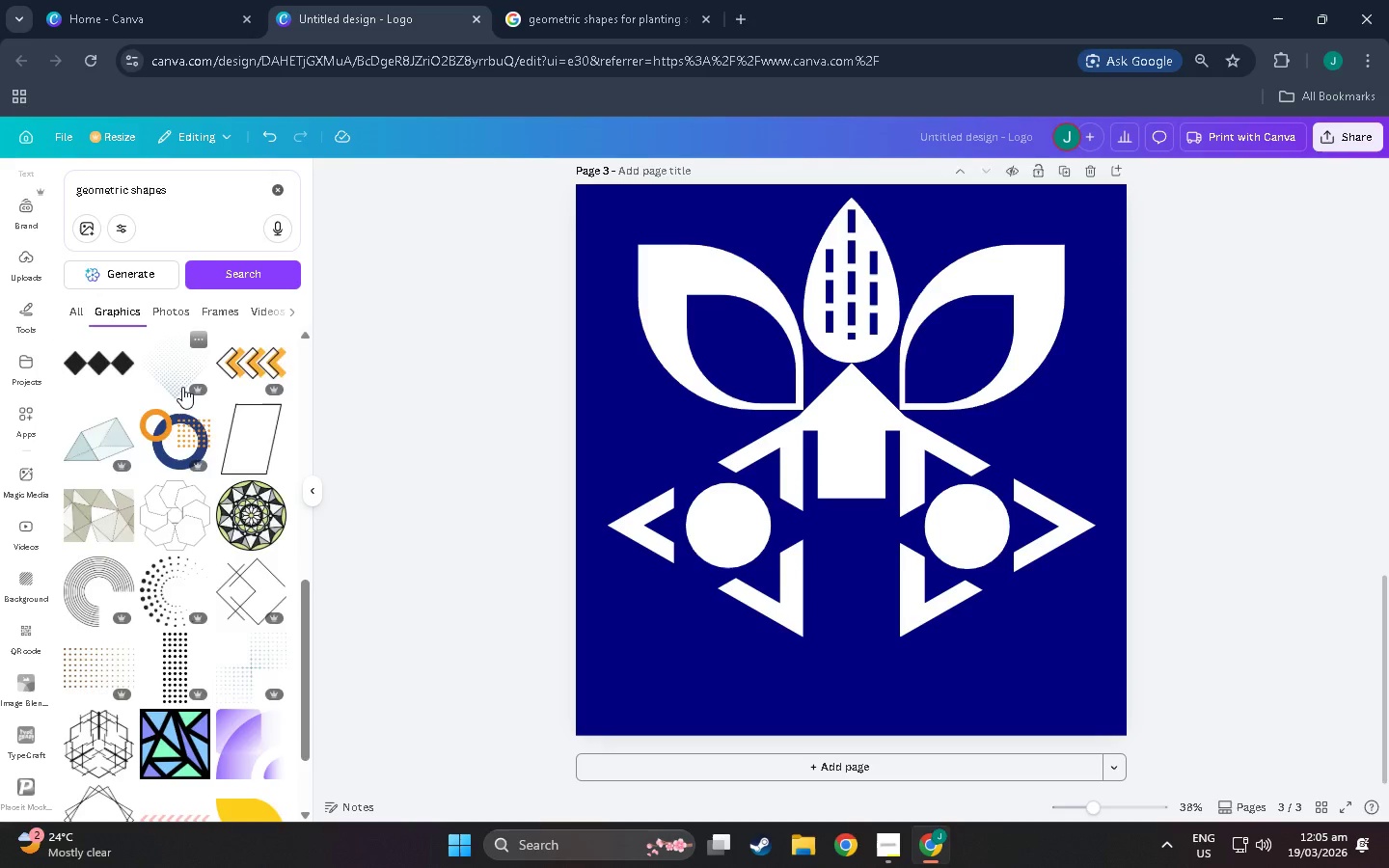 
scroll: coordinate [193, 402], scroll_direction: up, amount: 2.0
 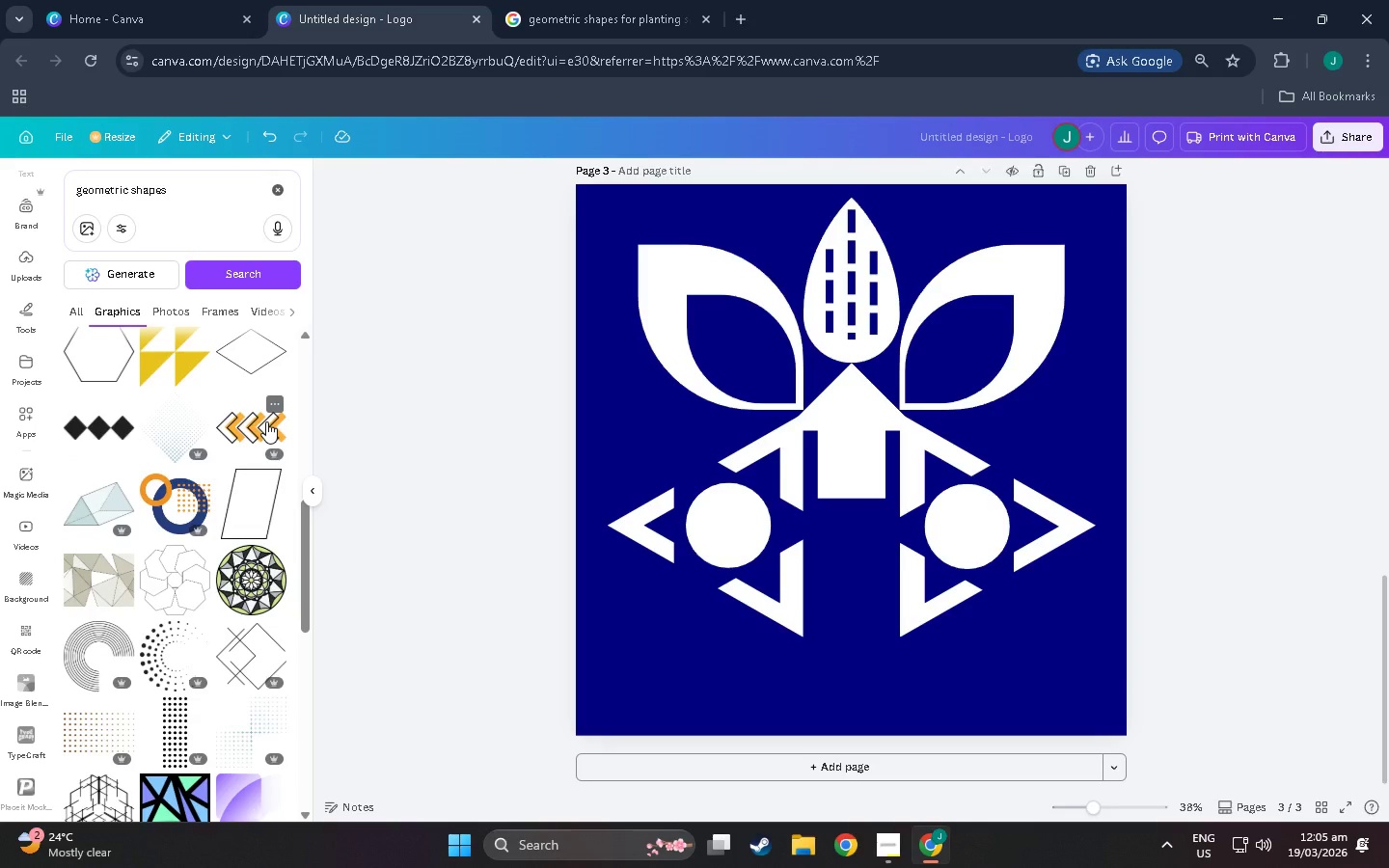 
scroll: coordinate [130, 424], scroll_direction: down, amount: 20.0
 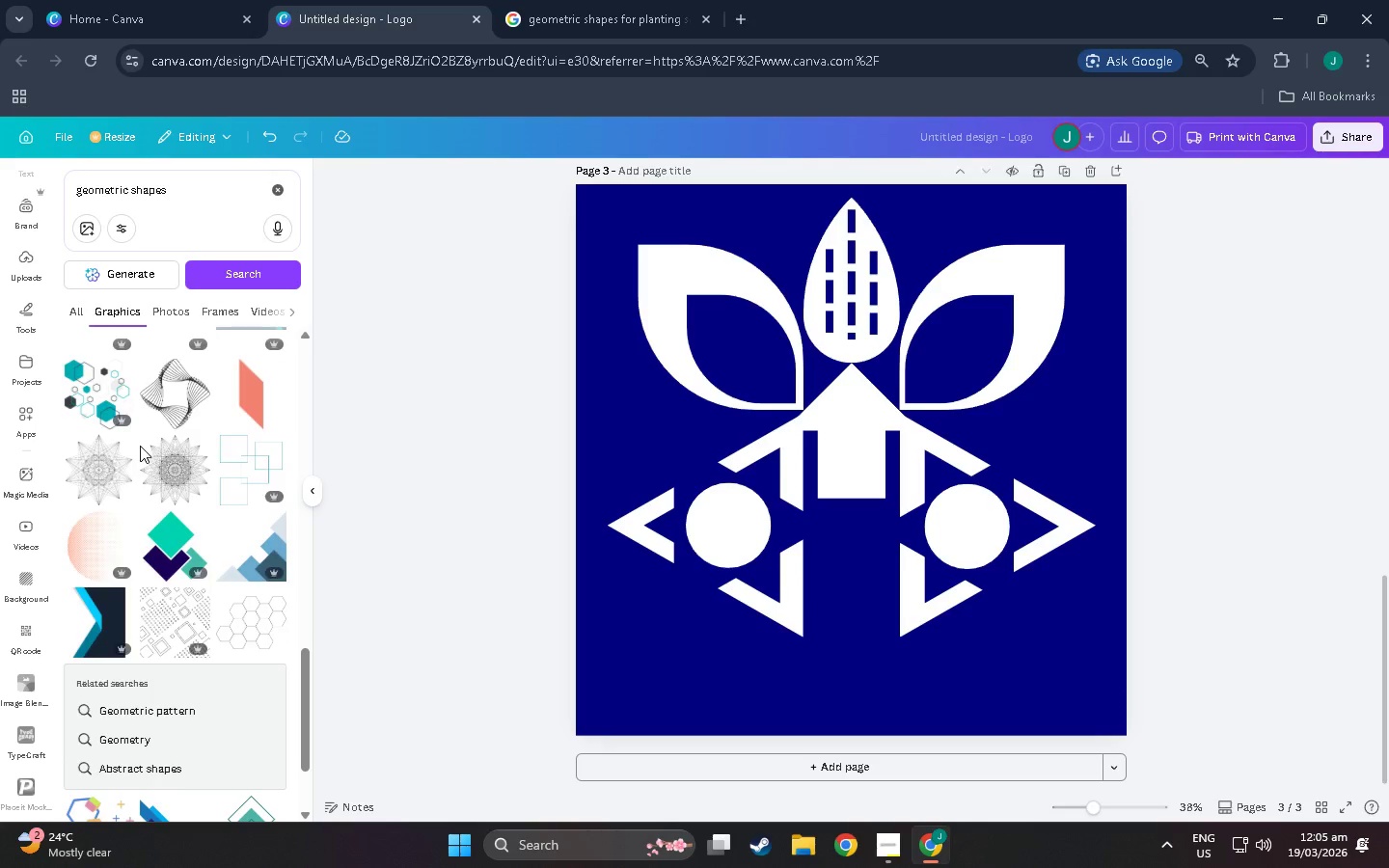 
scroll: coordinate [131, 455], scroll_direction: up, amount: 10.0
 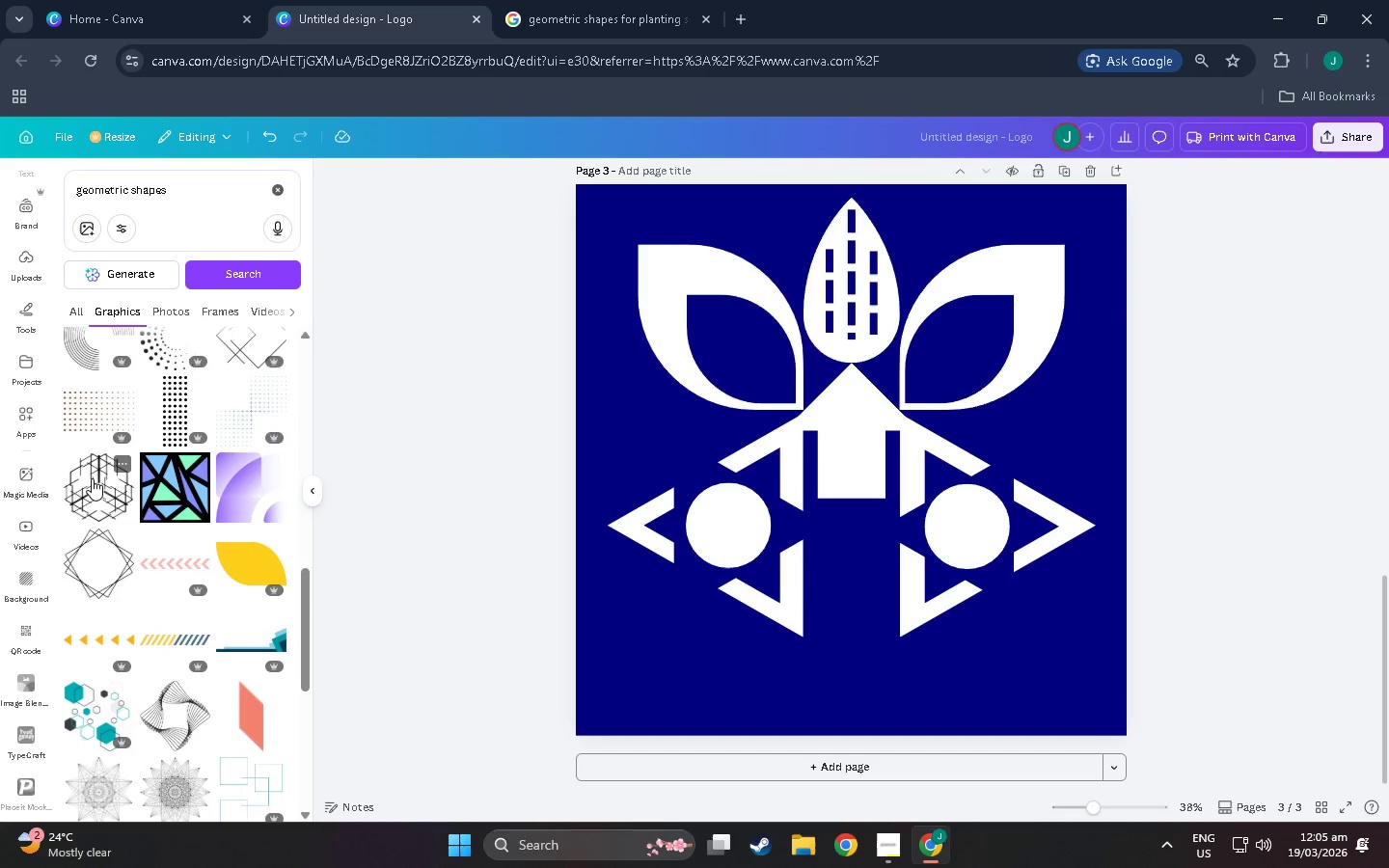 
scroll: coordinate [167, 575], scroll_direction: down, amount: 39.0
 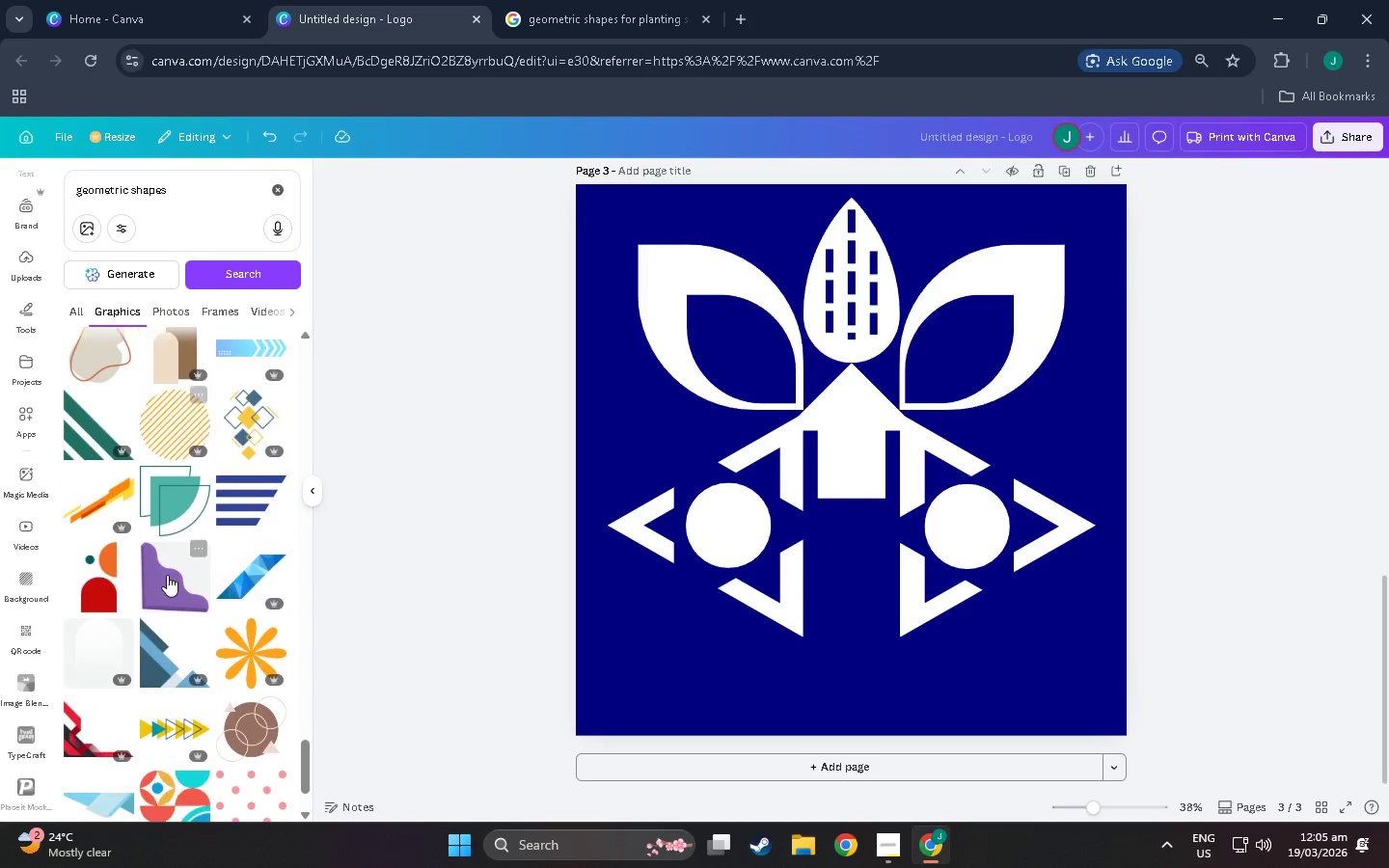 
scroll: coordinate [141, 534], scroll_direction: down, amount: 18.0
 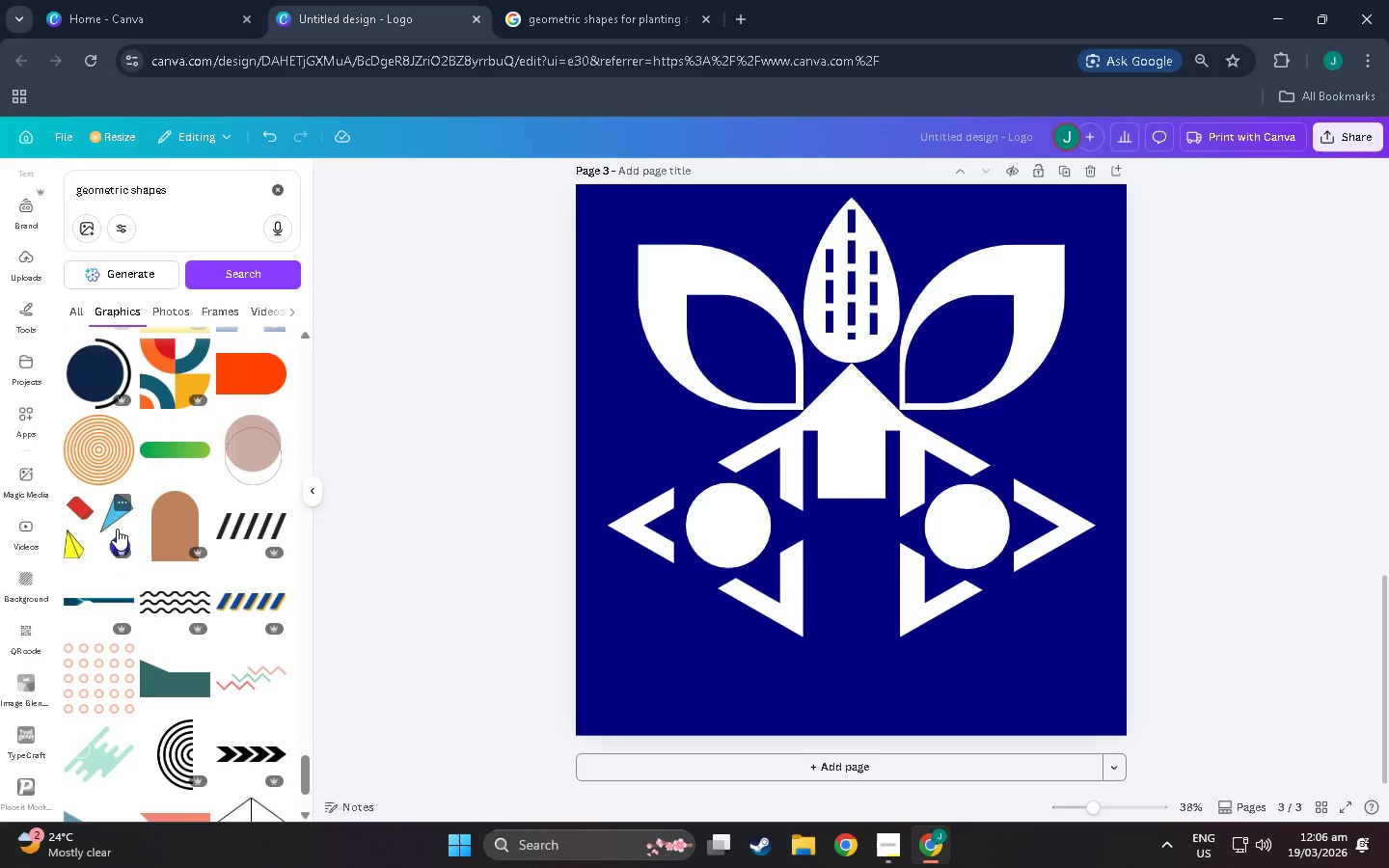 
scroll: coordinate [111, 551], scroll_direction: down, amount: 7.0
 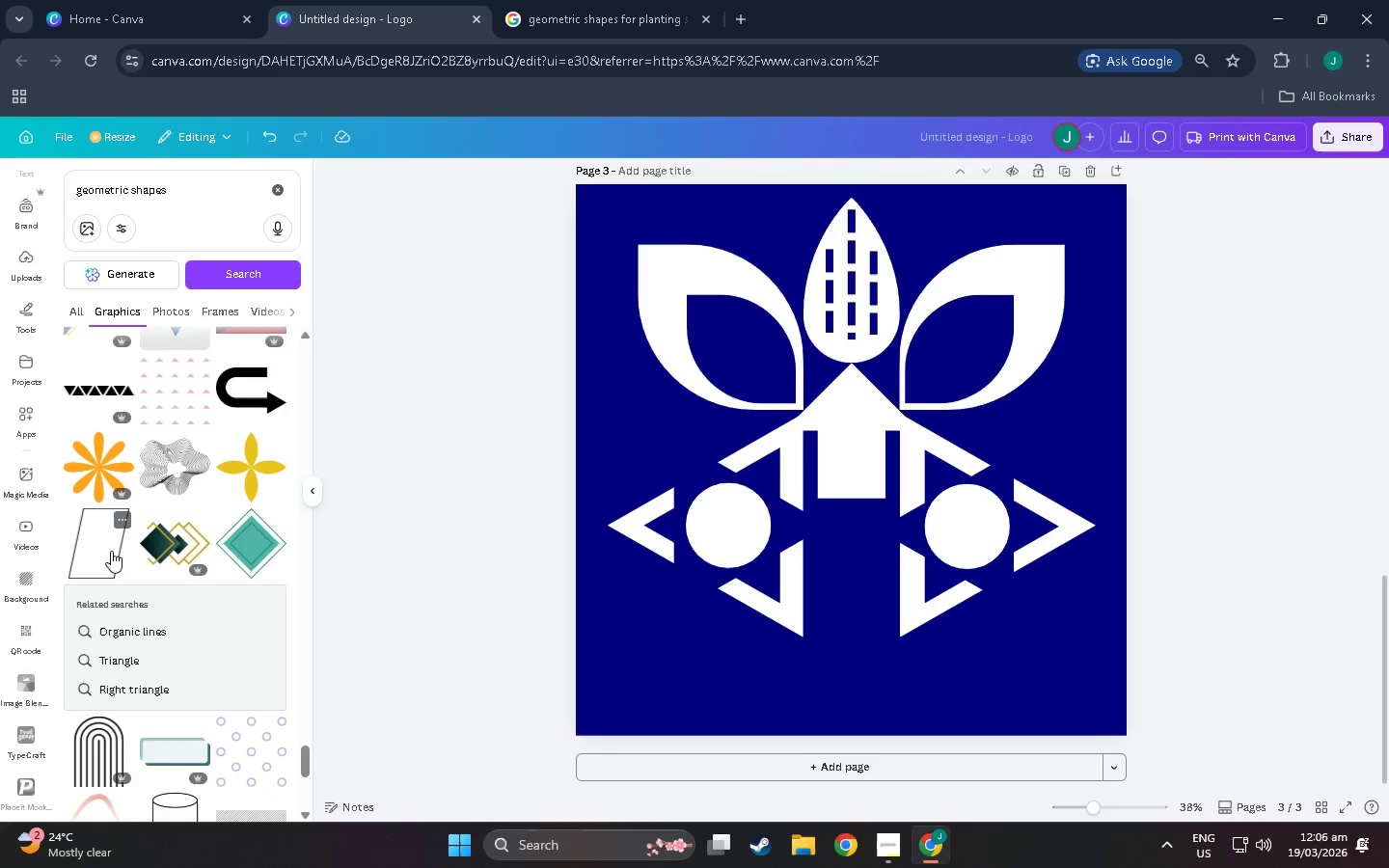 
scroll: coordinate [123, 537], scroll_direction: down, amount: 9.0
 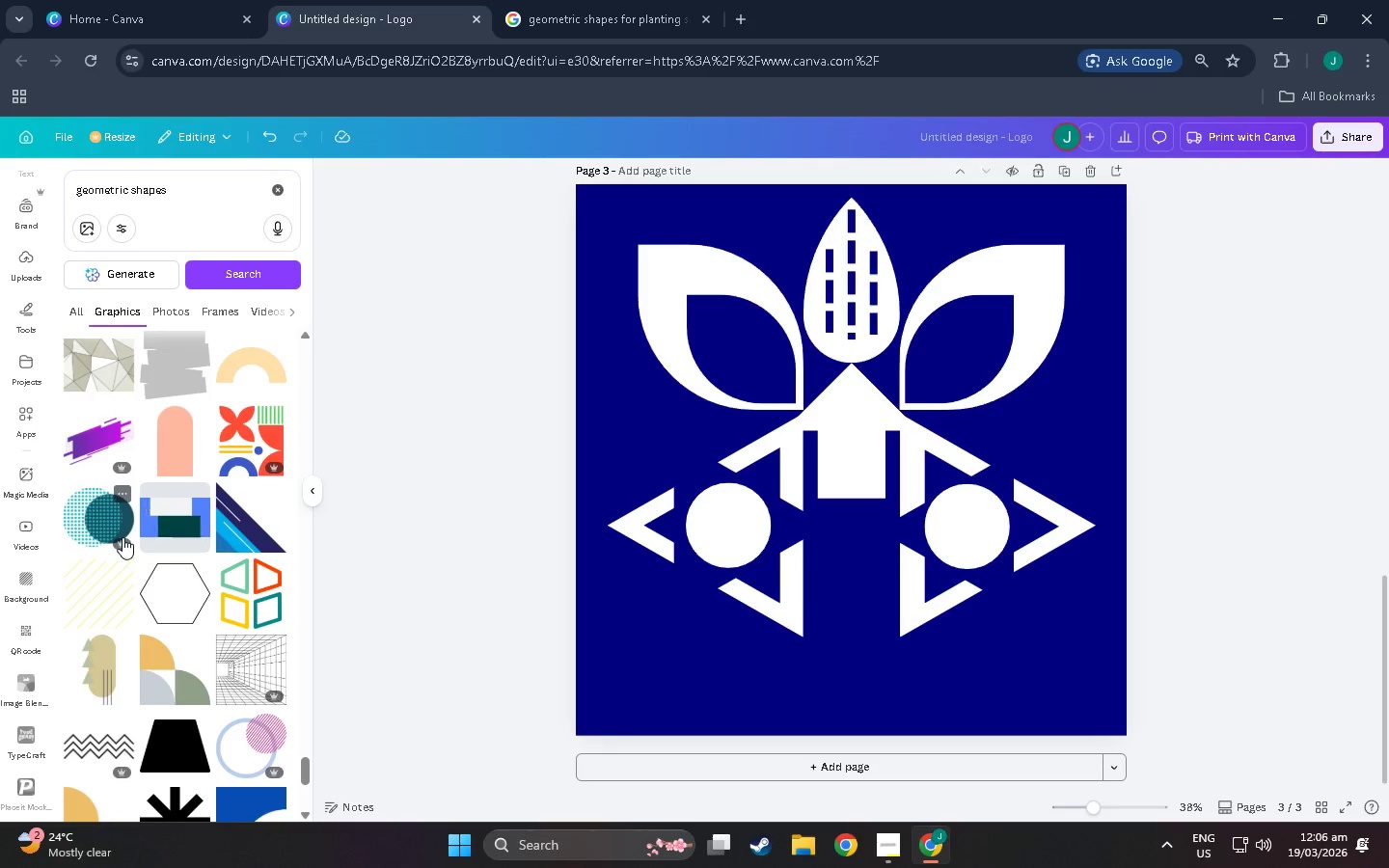 
scroll: coordinate [99, 516], scroll_direction: down, amount: 11.0
 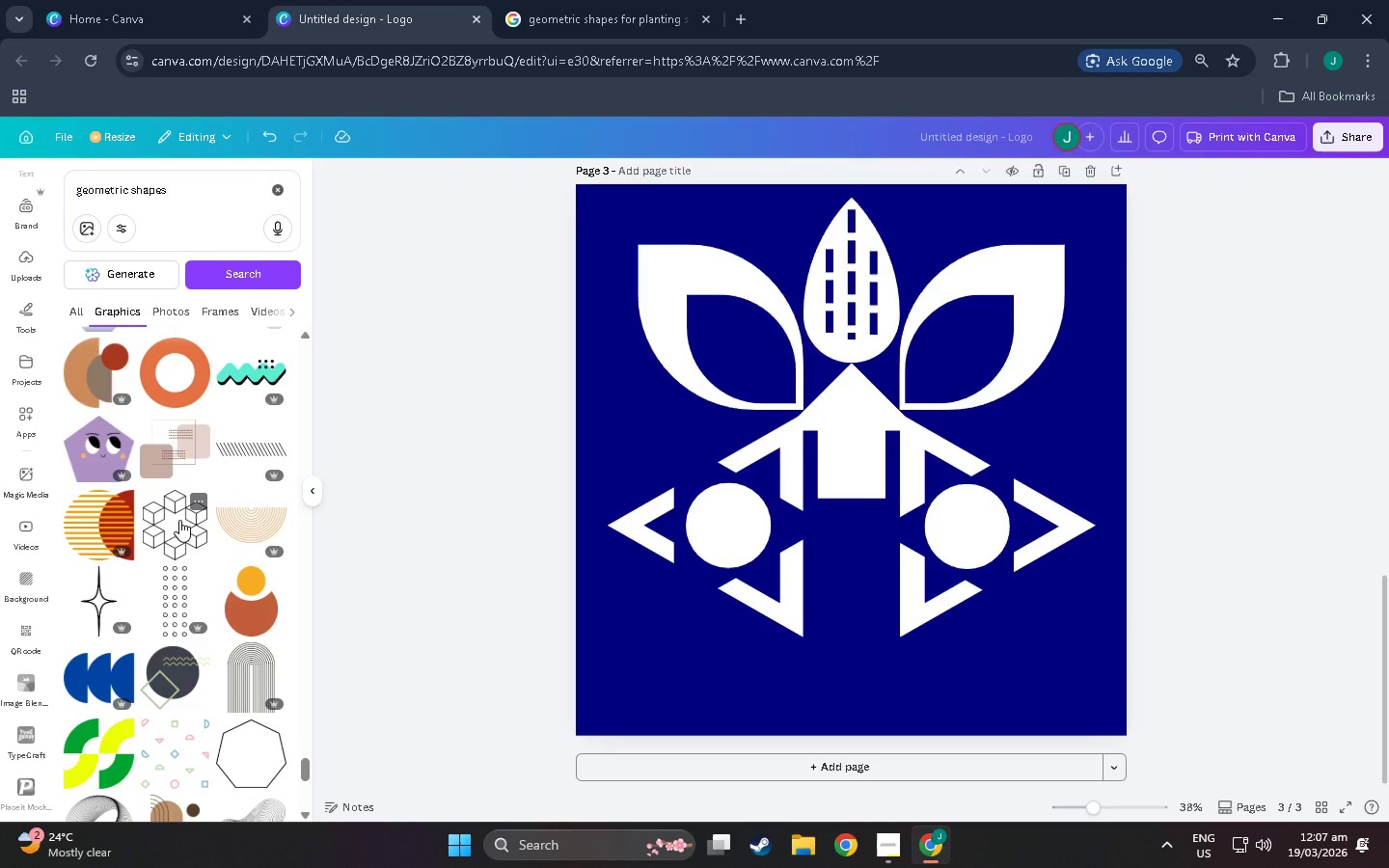 
scroll: coordinate [178, 521], scroll_direction: down, amount: 8.0
 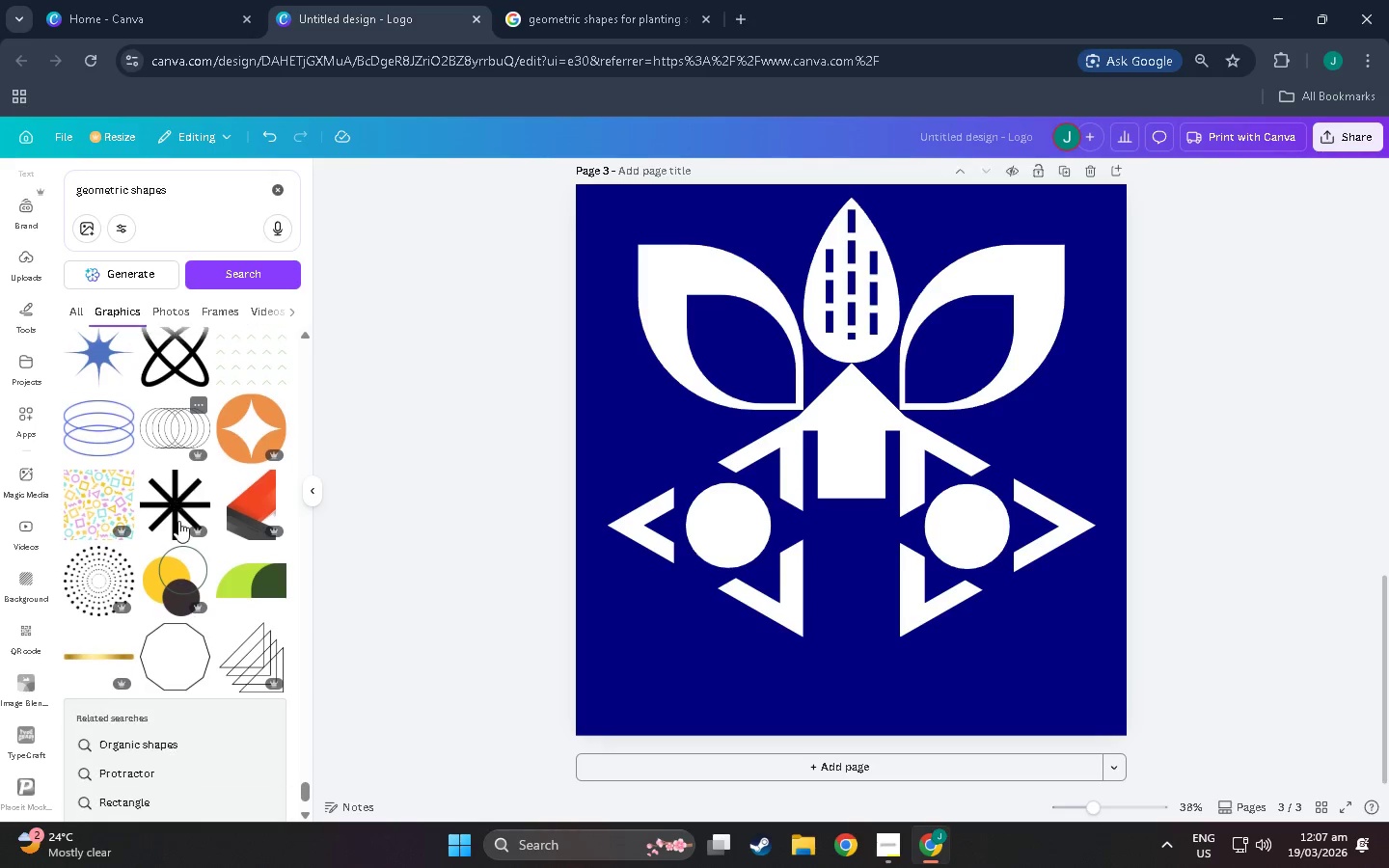 
scroll: coordinate [177, 511], scroll_direction: down, amount: 5.0
 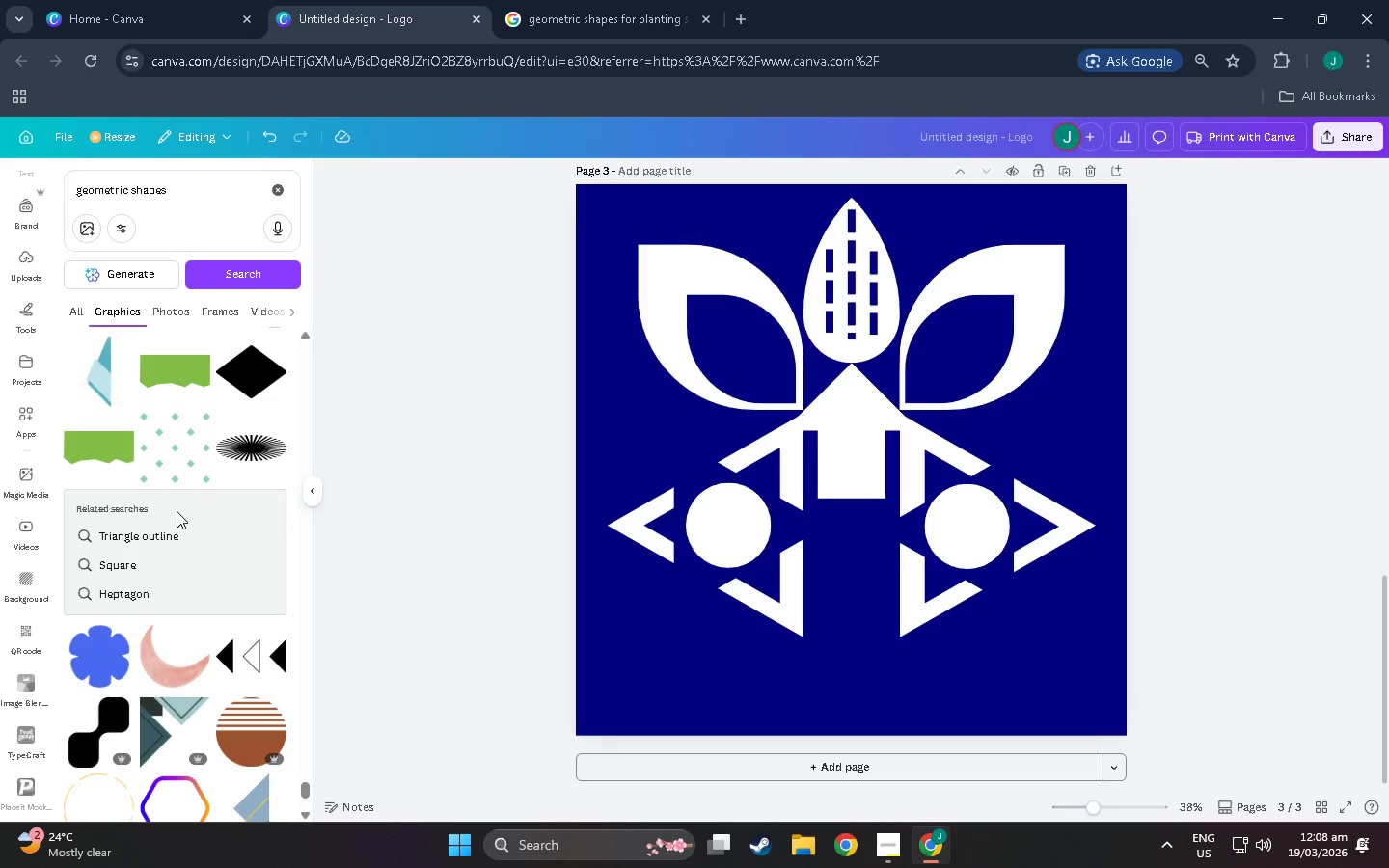 
scroll: coordinate [152, 548], scroll_direction: down, amount: 30.0
 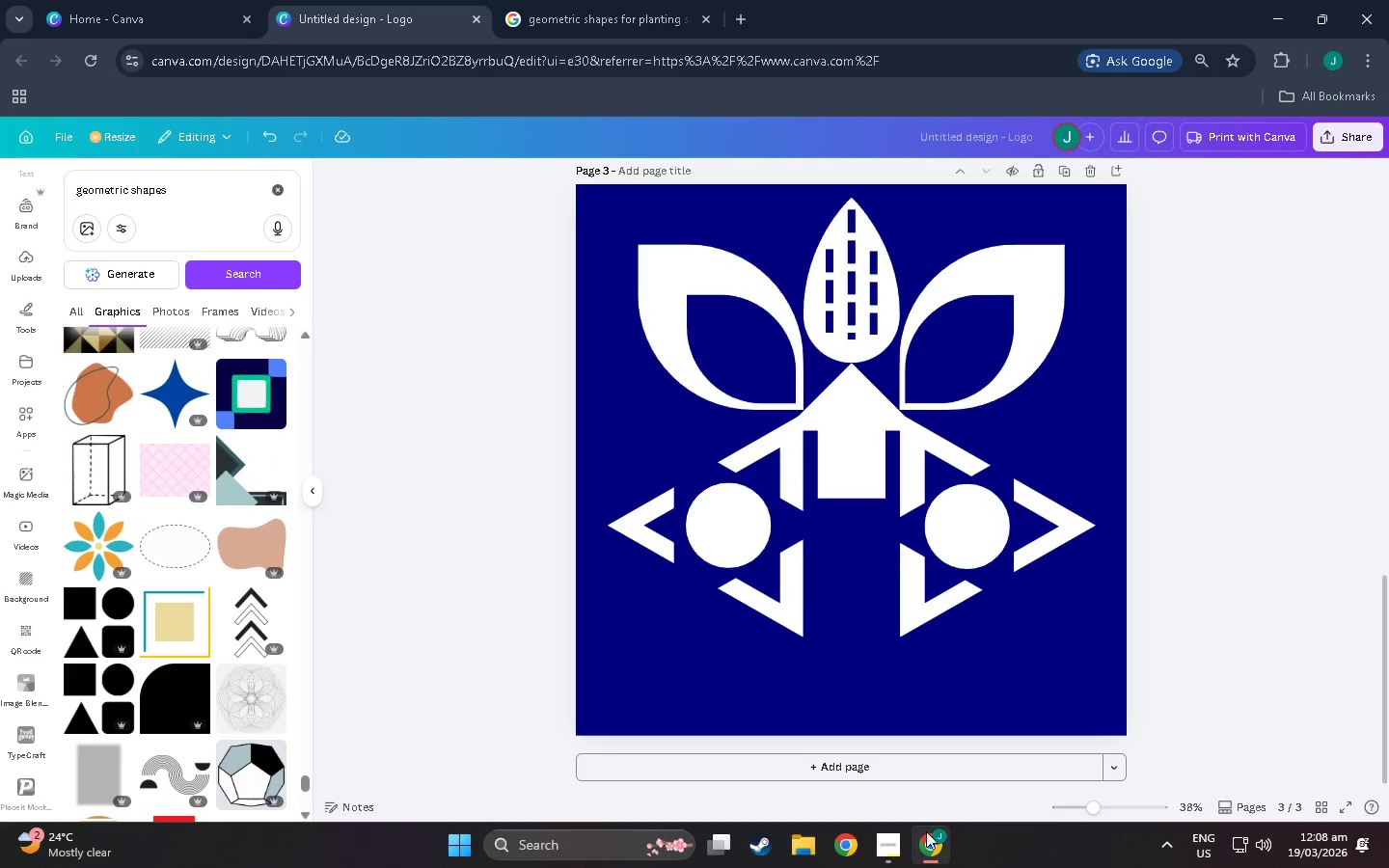 
left_click([899, 839])